 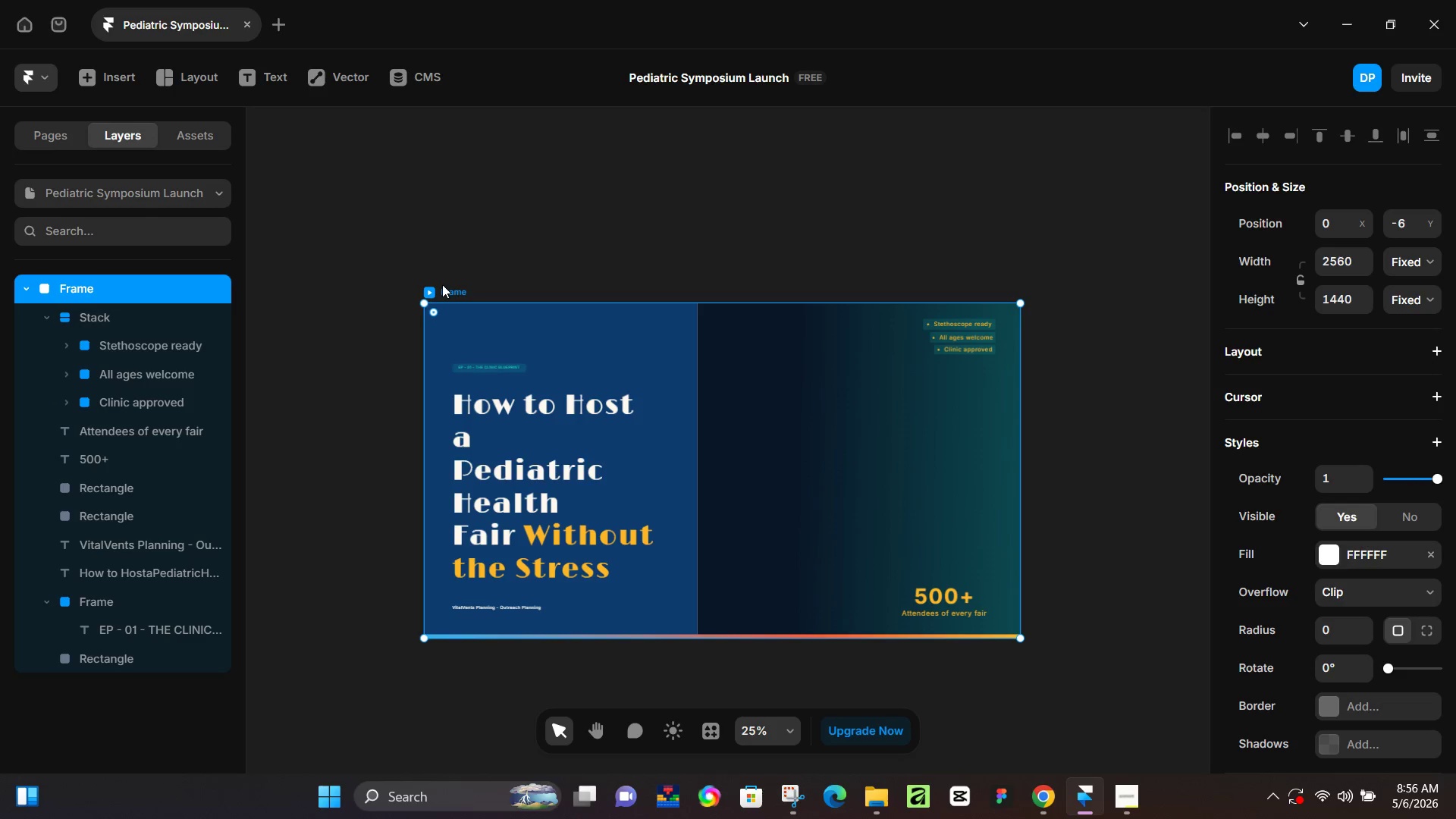 
key(Control+V)
 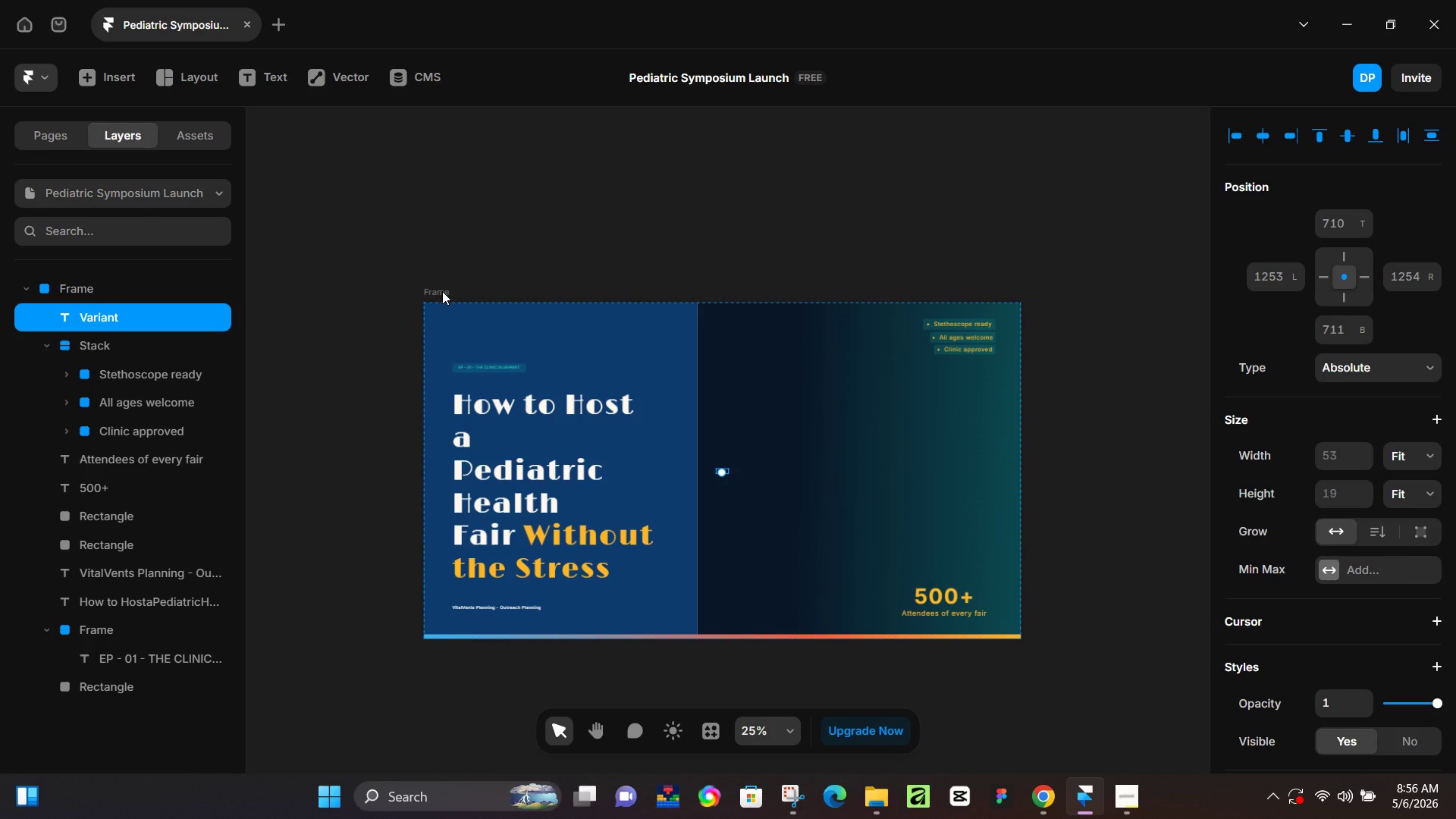 
key(Control+Z)
 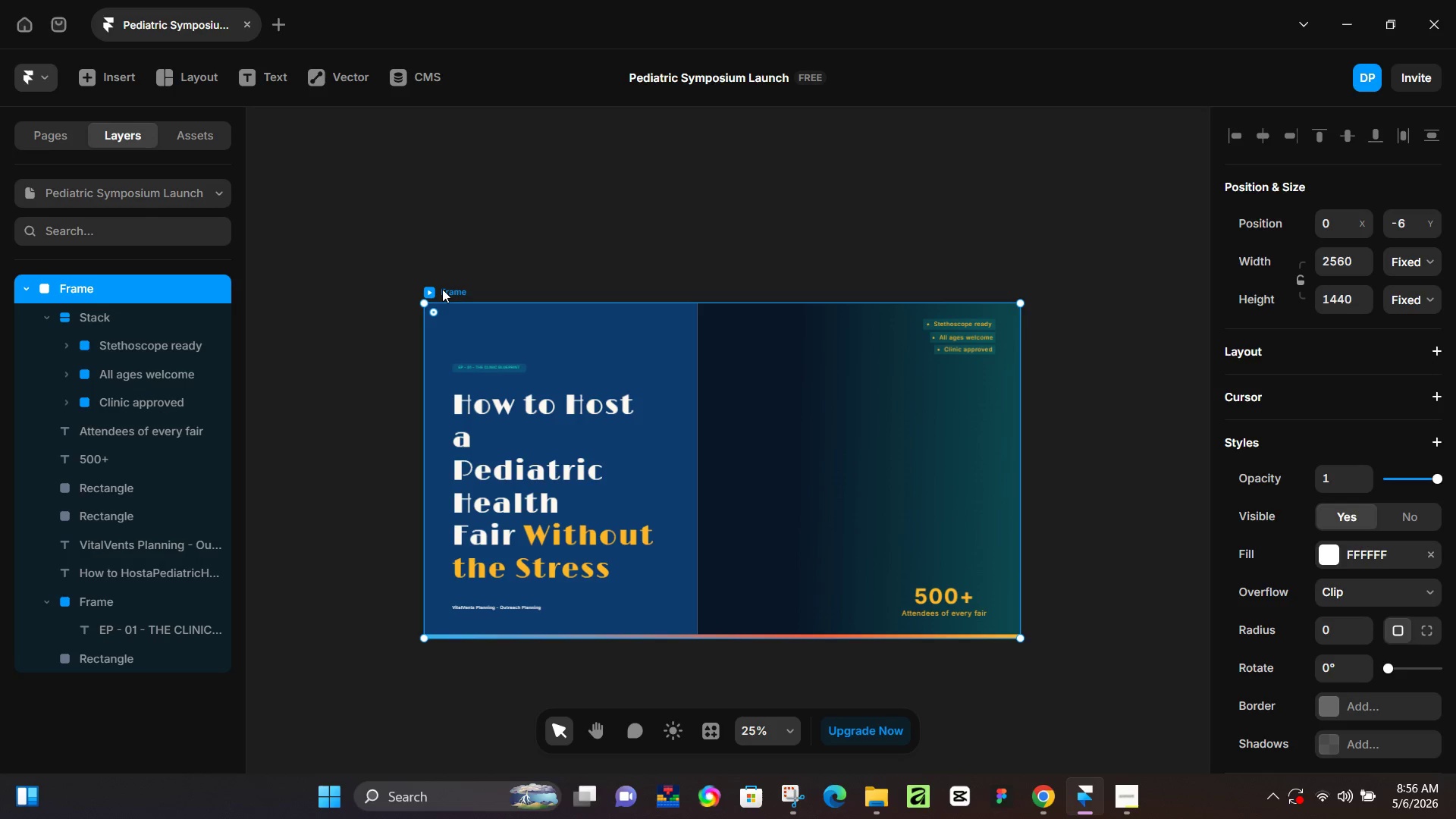 
double_click([442, 289])
 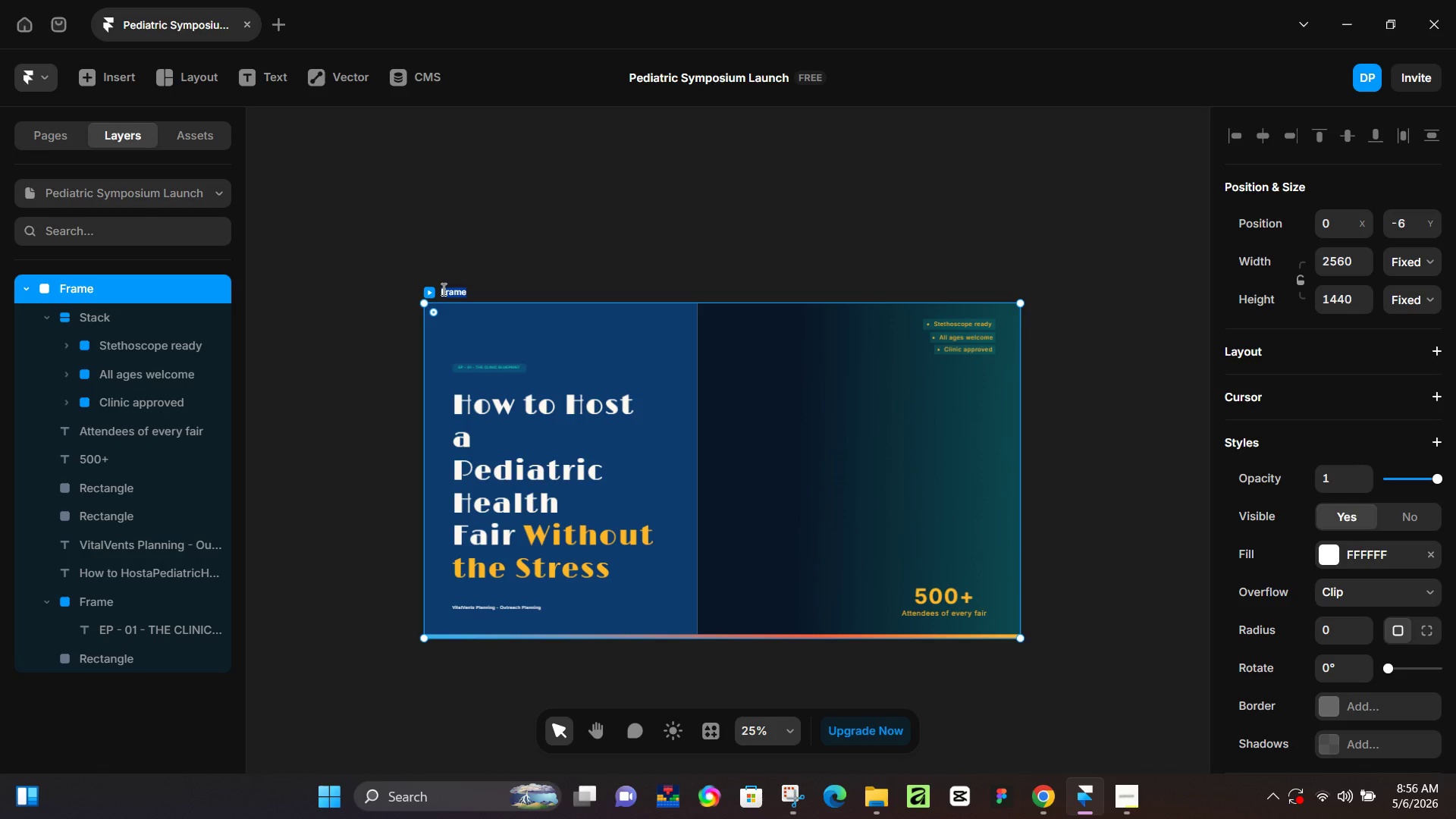 
key(Control+ControlLeft)
 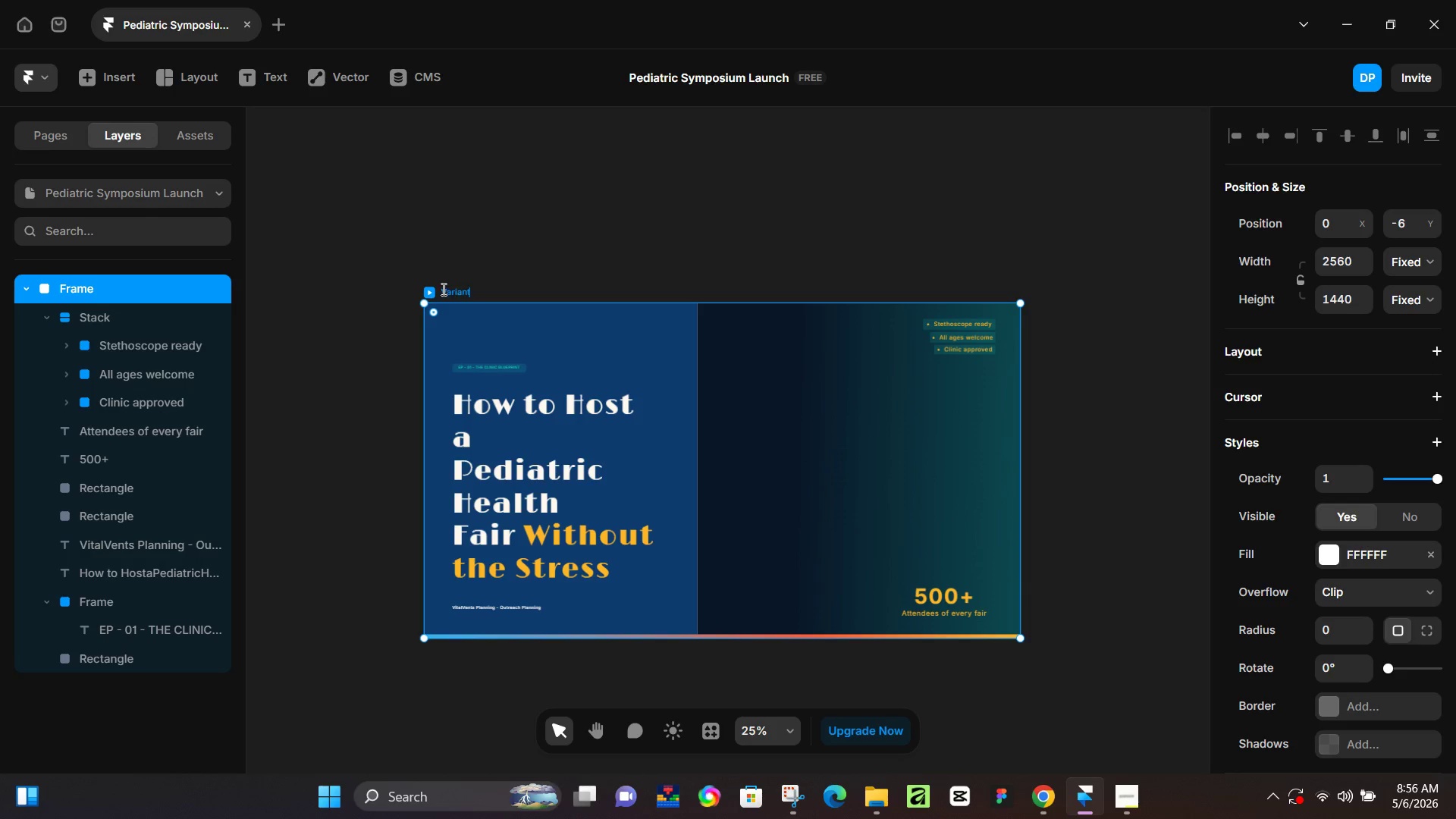 
key(Control+V)
 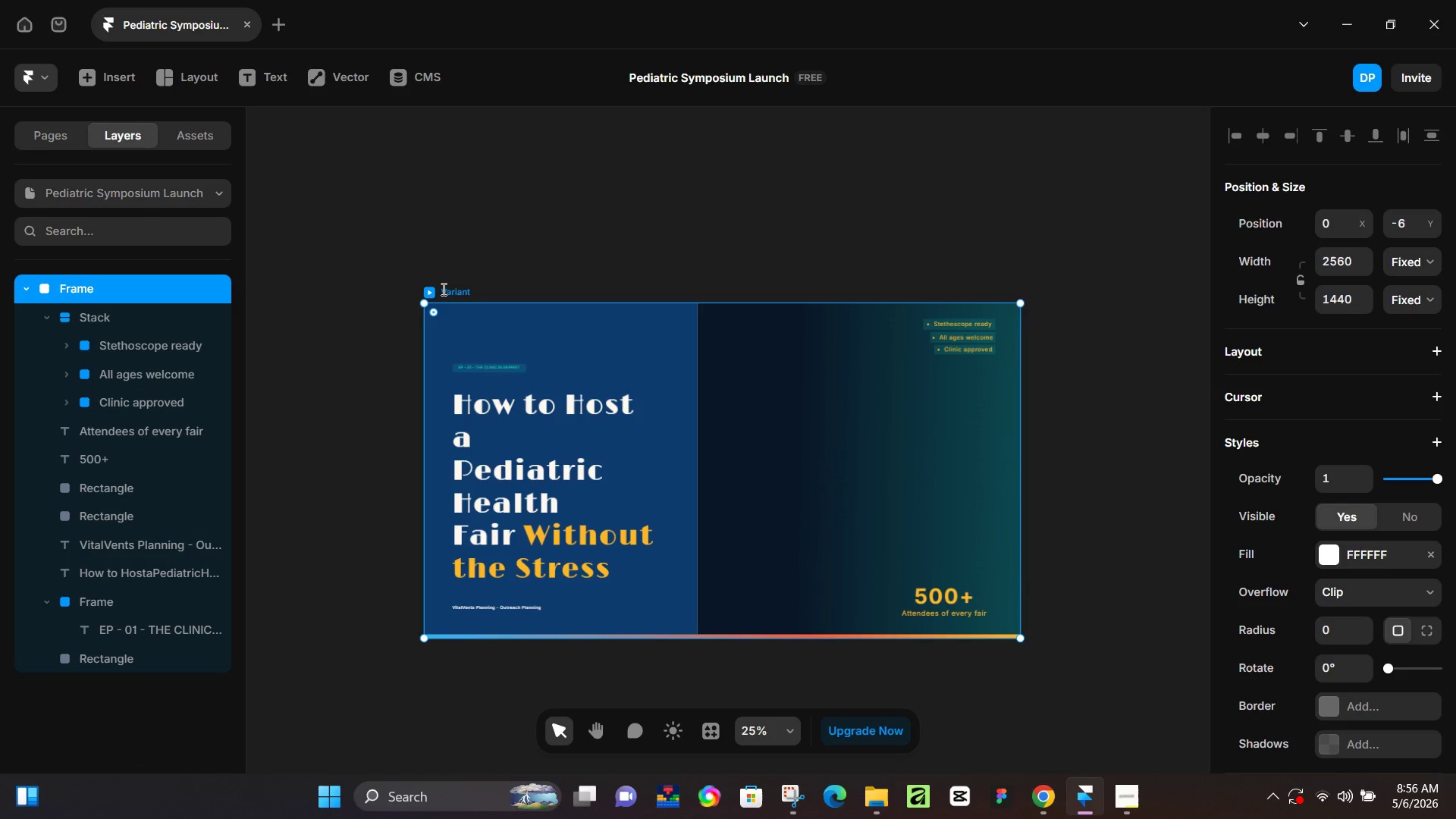 
type( 1)
key(Backspace)
type(01\)
key(Backspace)
 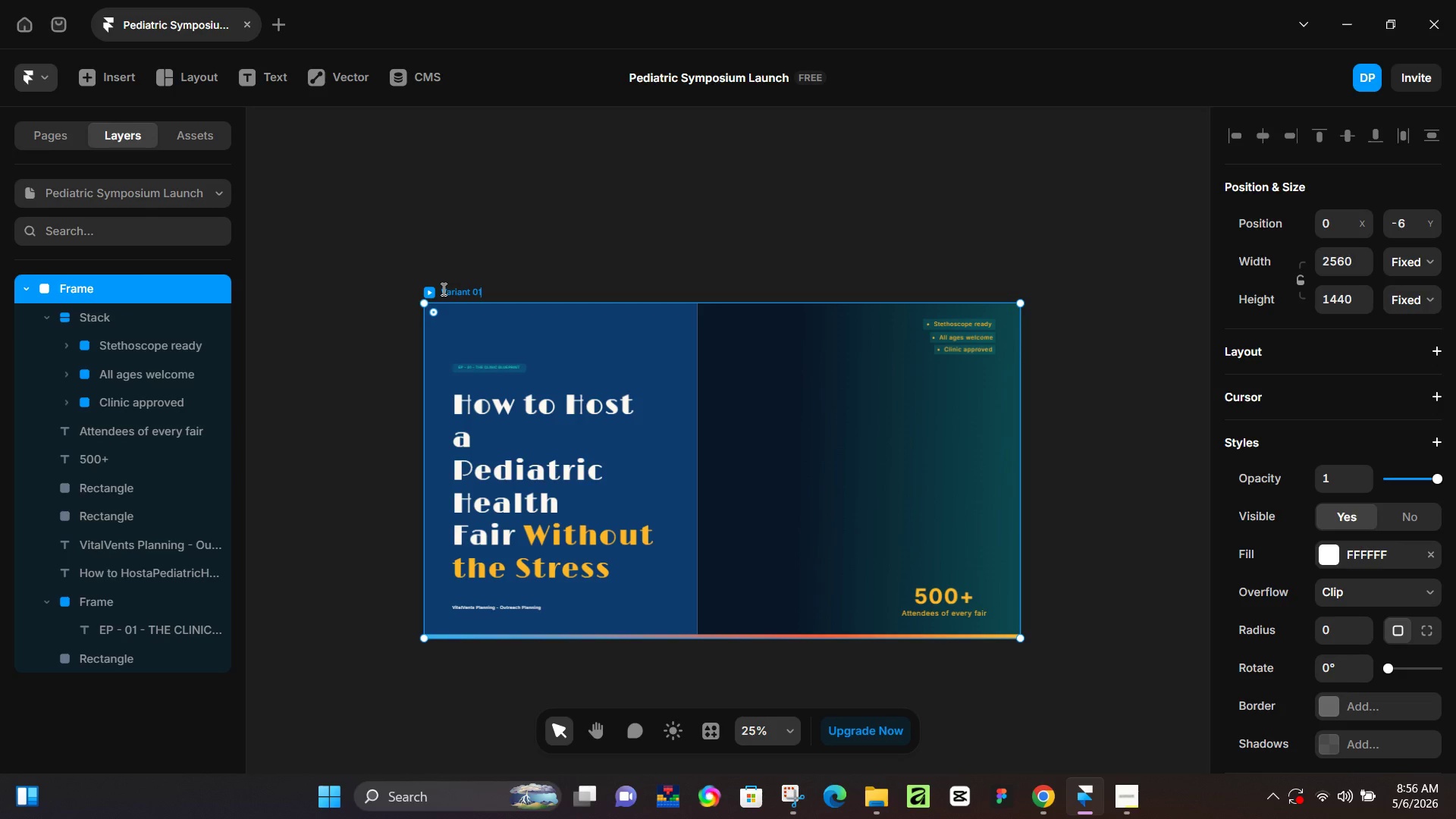 
key(Enter)
 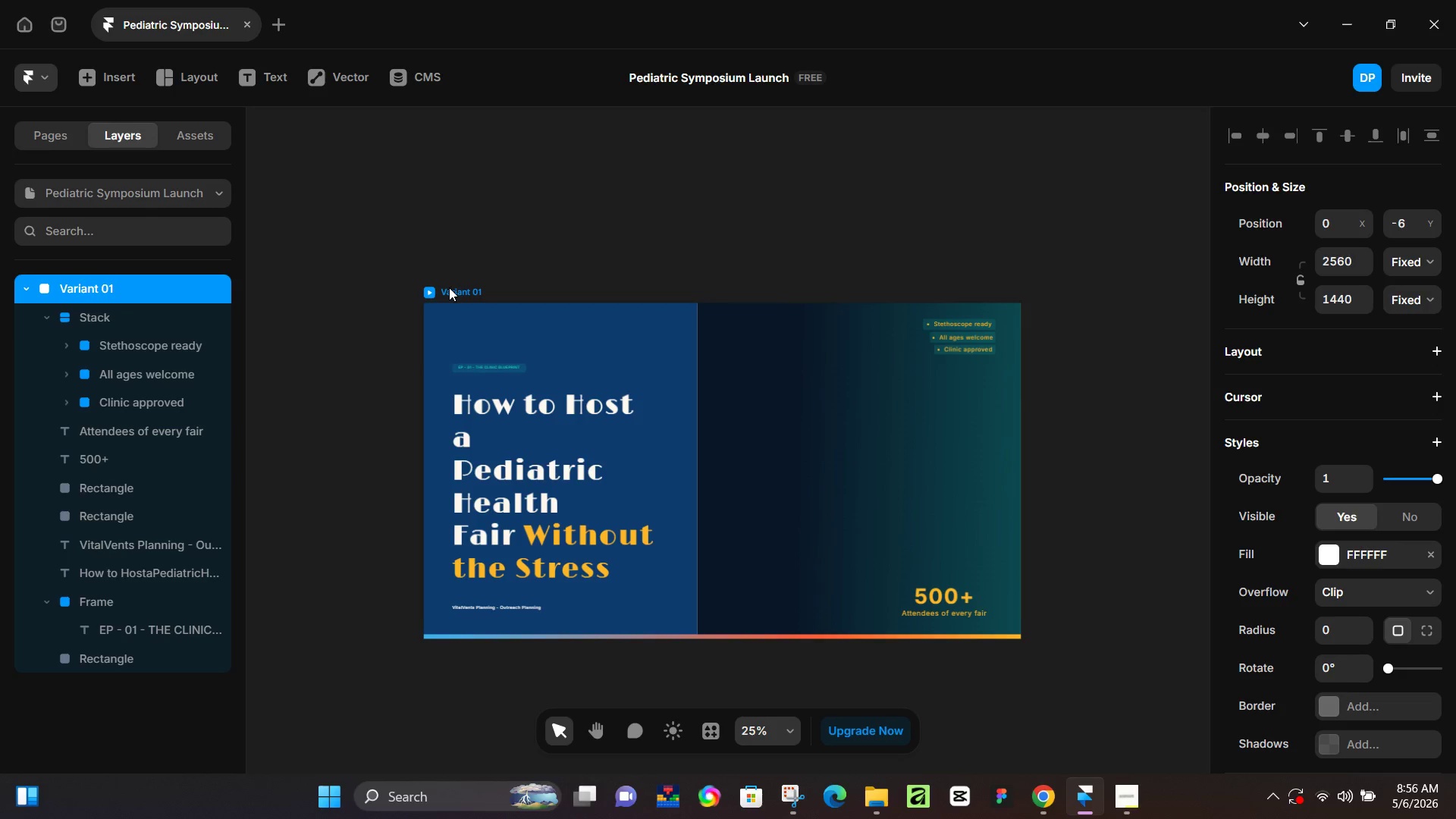 
hold_key(key=ControlLeft, duration=0.47)
scroll: coordinate [714, 552], scroll_direction: down, amount: 3.0
 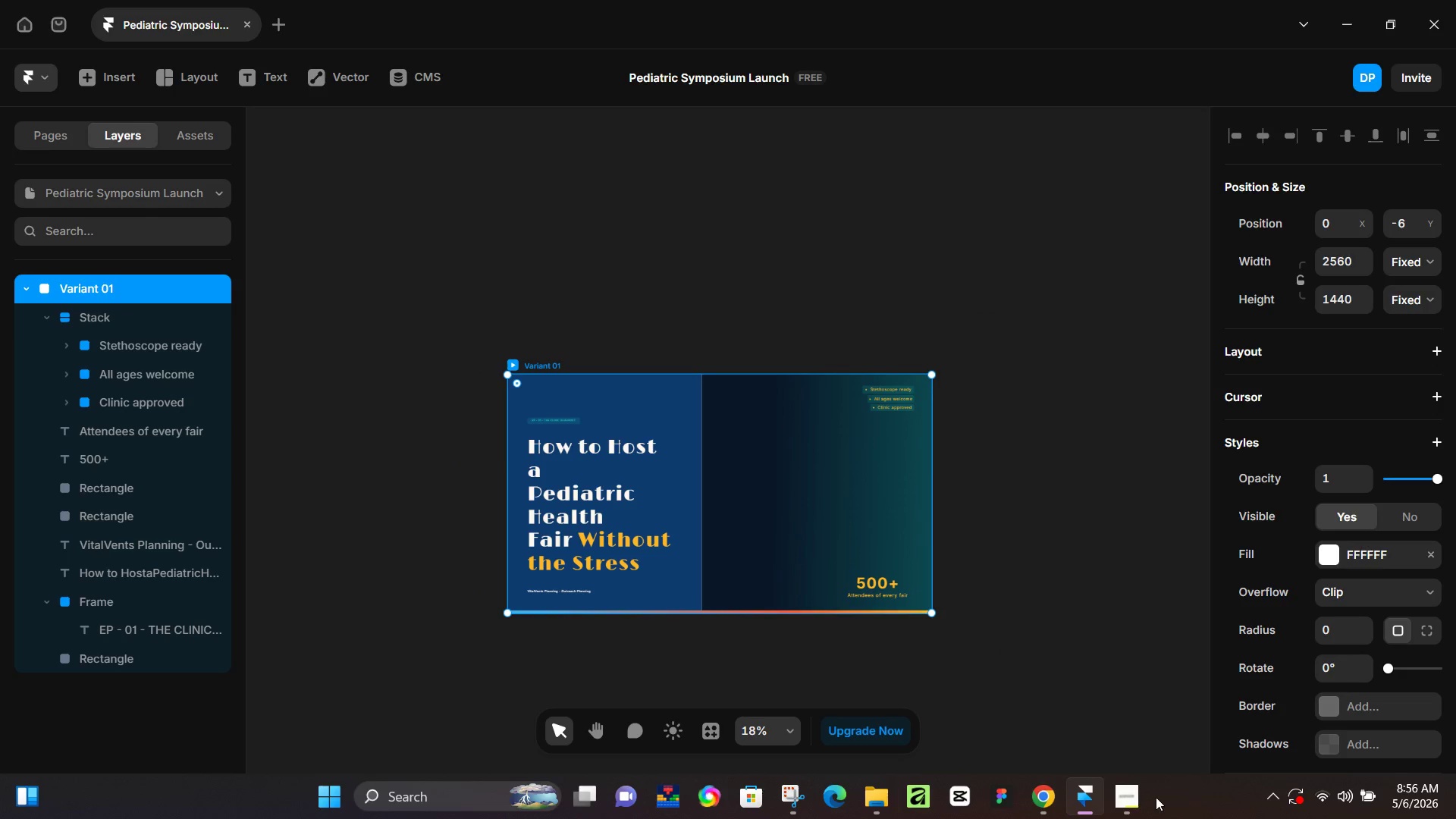 
left_click([1146, 802])